 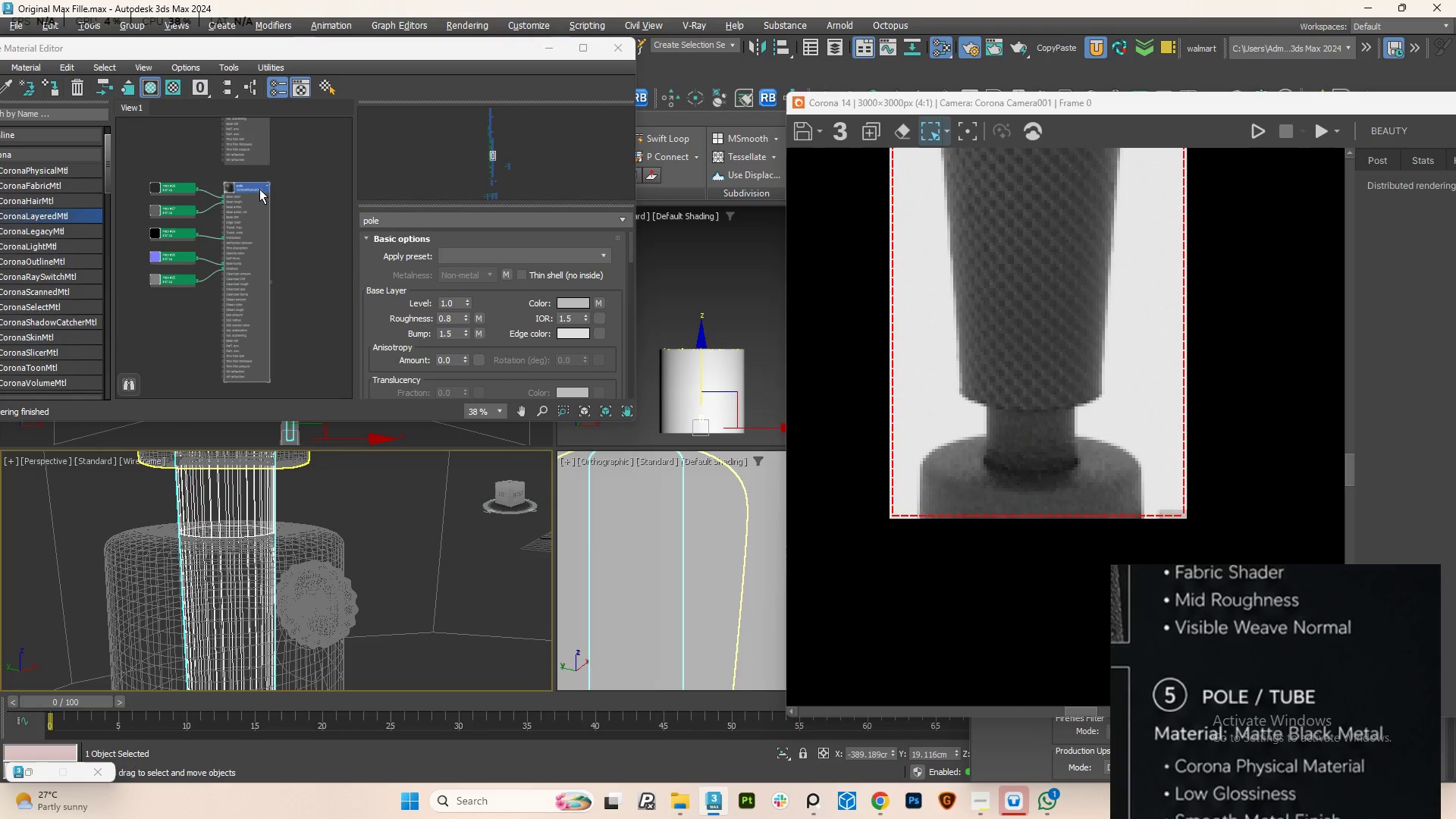 
left_click([244, 184])
 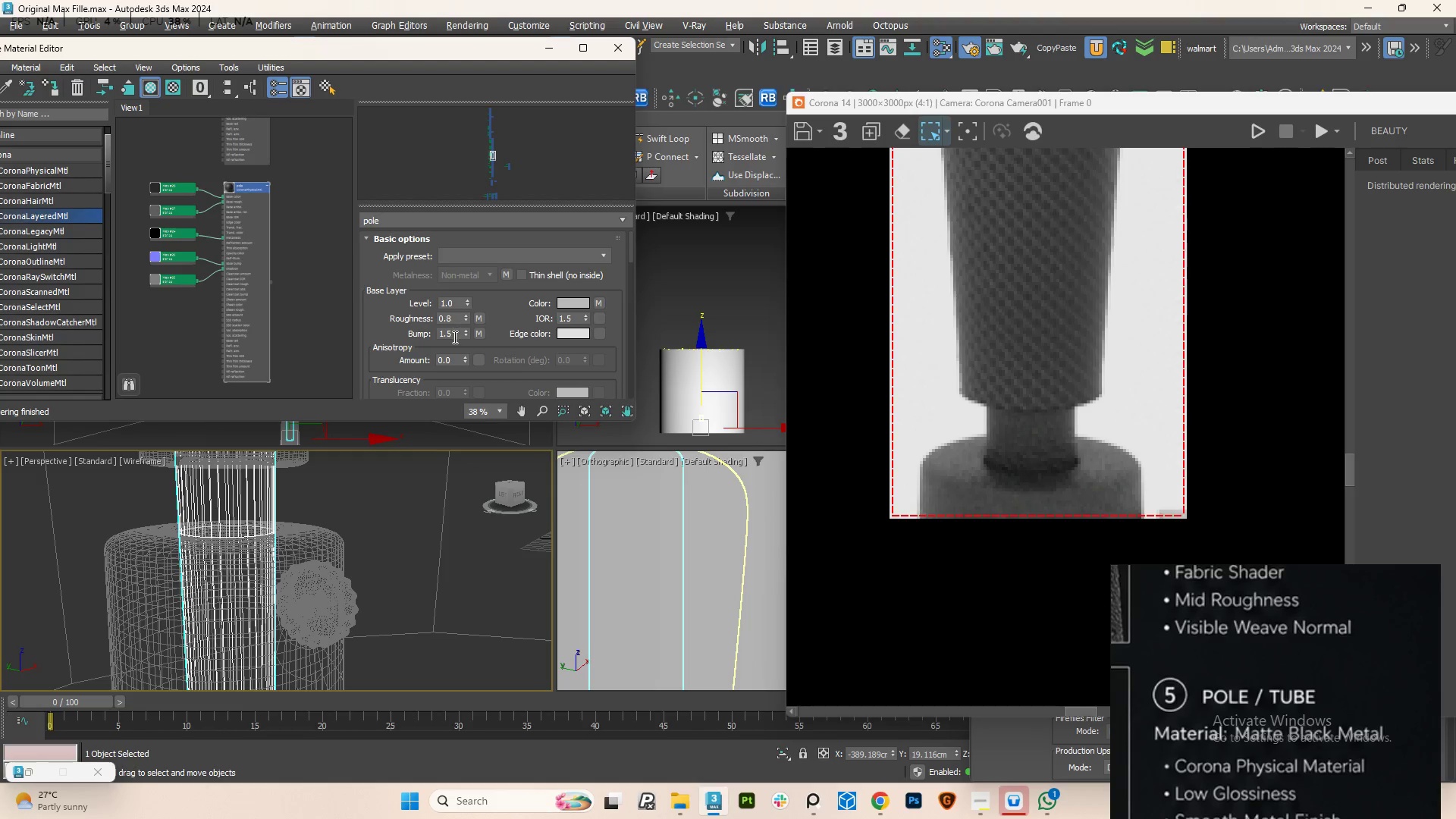 
double_click([453, 337])
 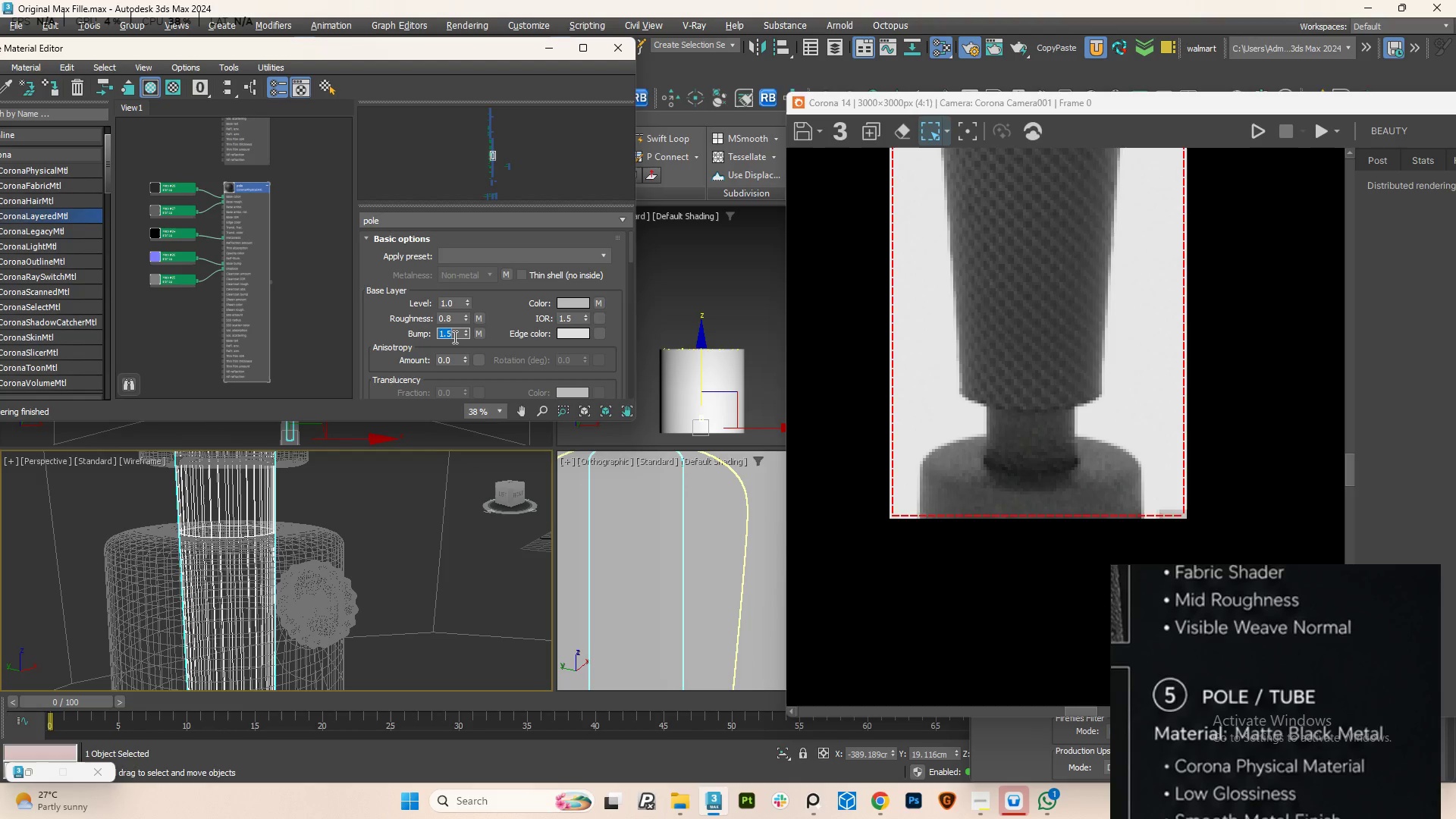 
key(Numpad1)
 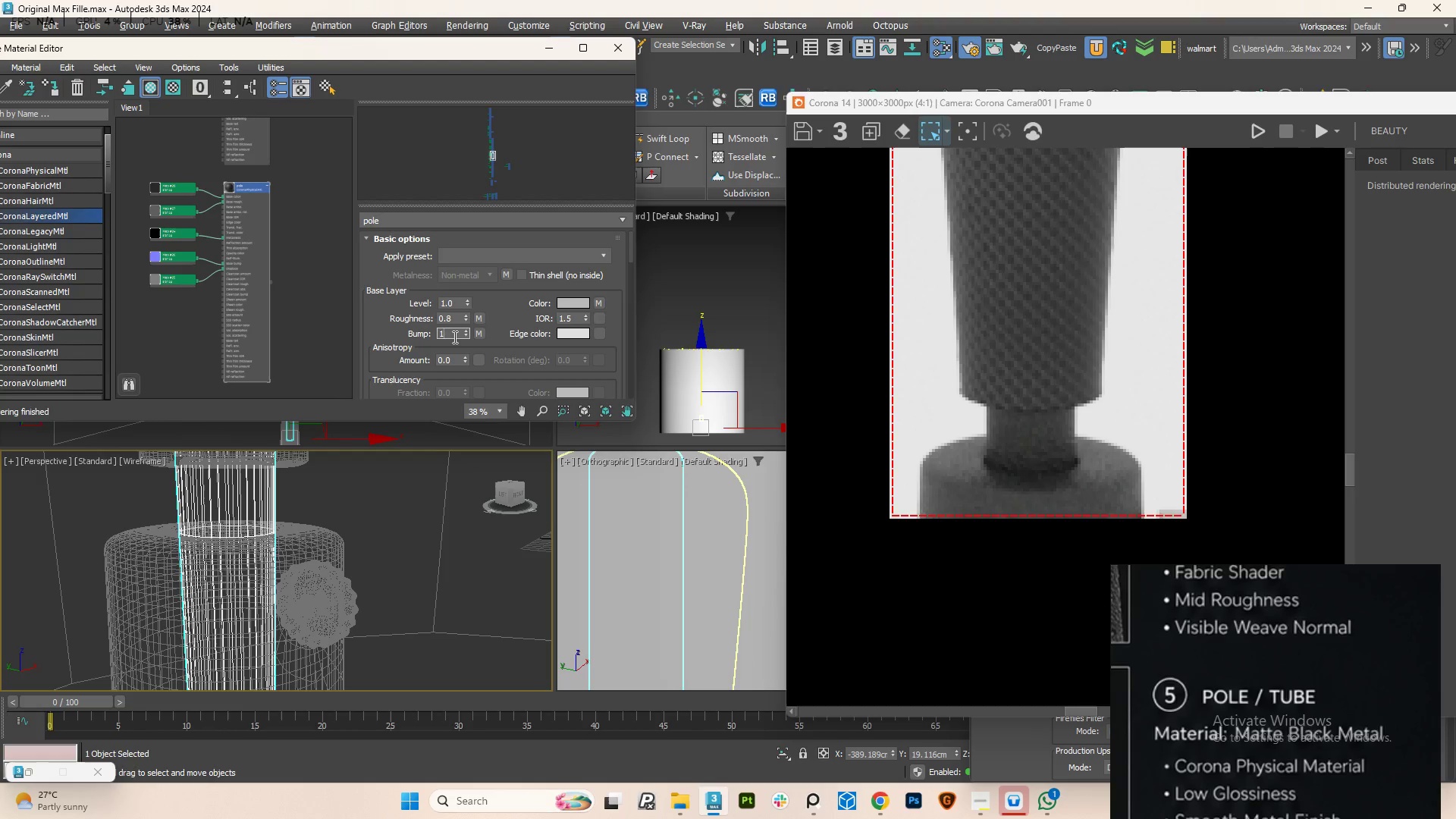 
key(NumpadEnter)
 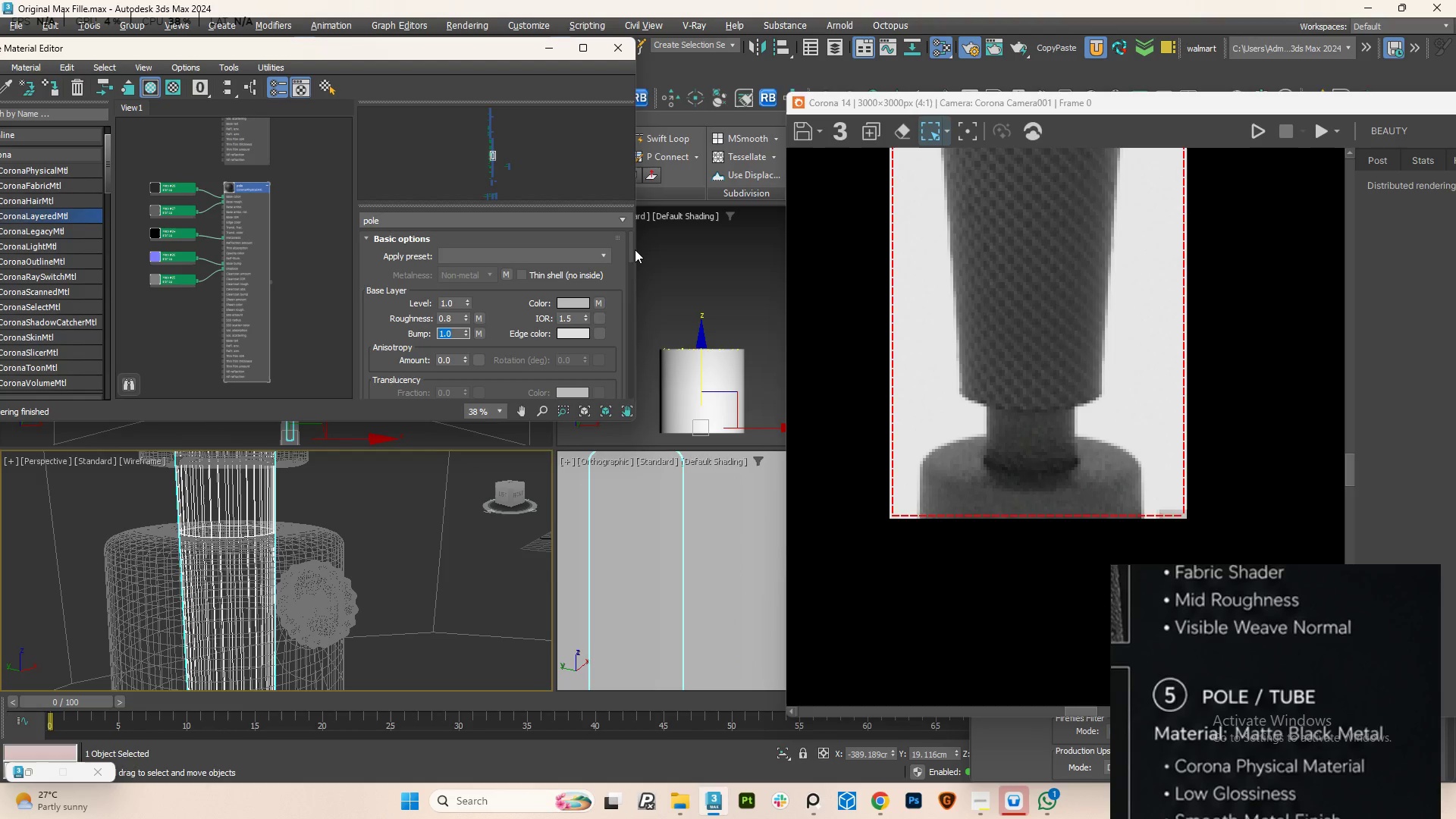 
left_click_drag(start_coordinate=[630, 253], to_coordinate=[629, 314])
 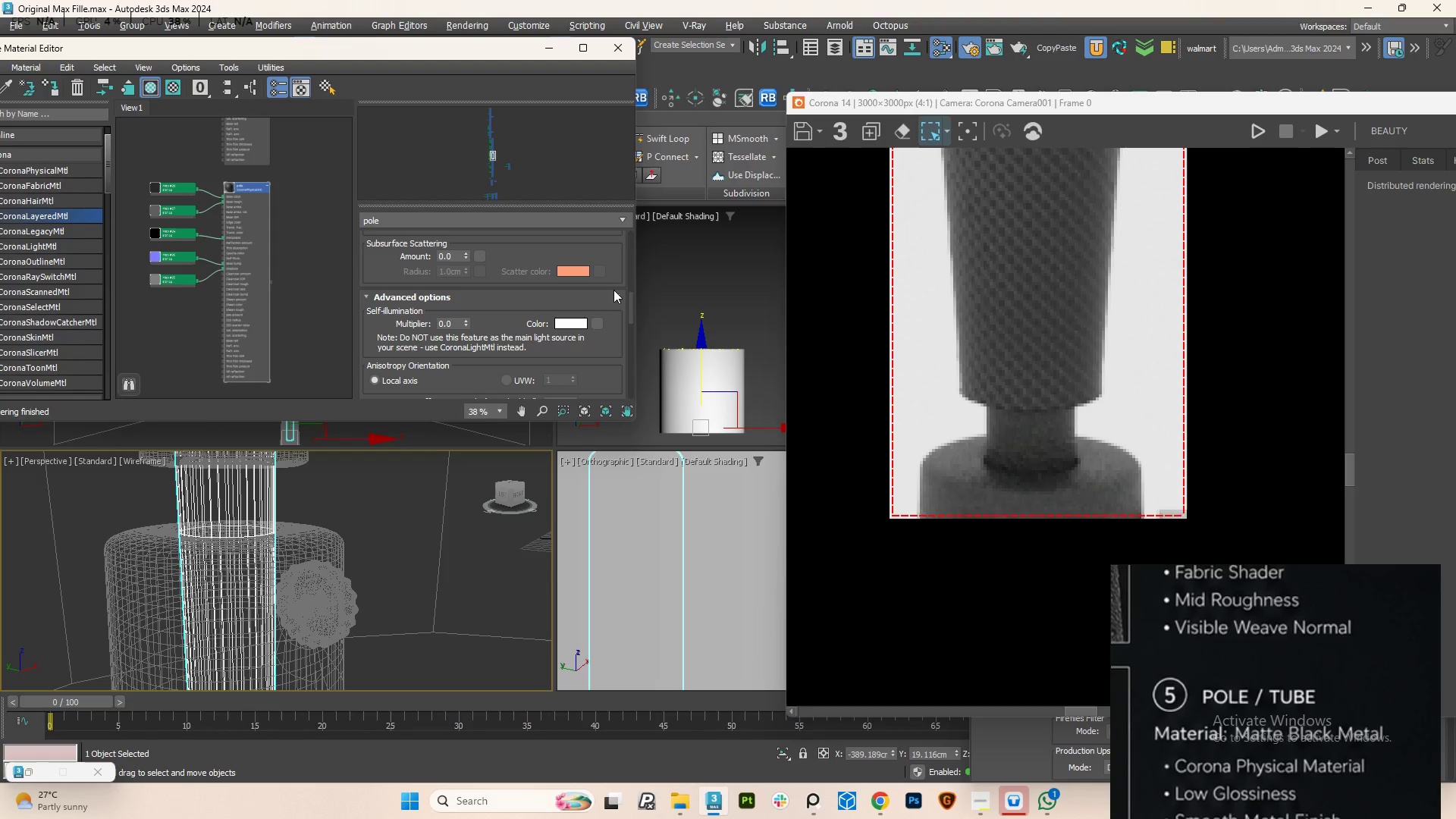 
wait(14.84)
 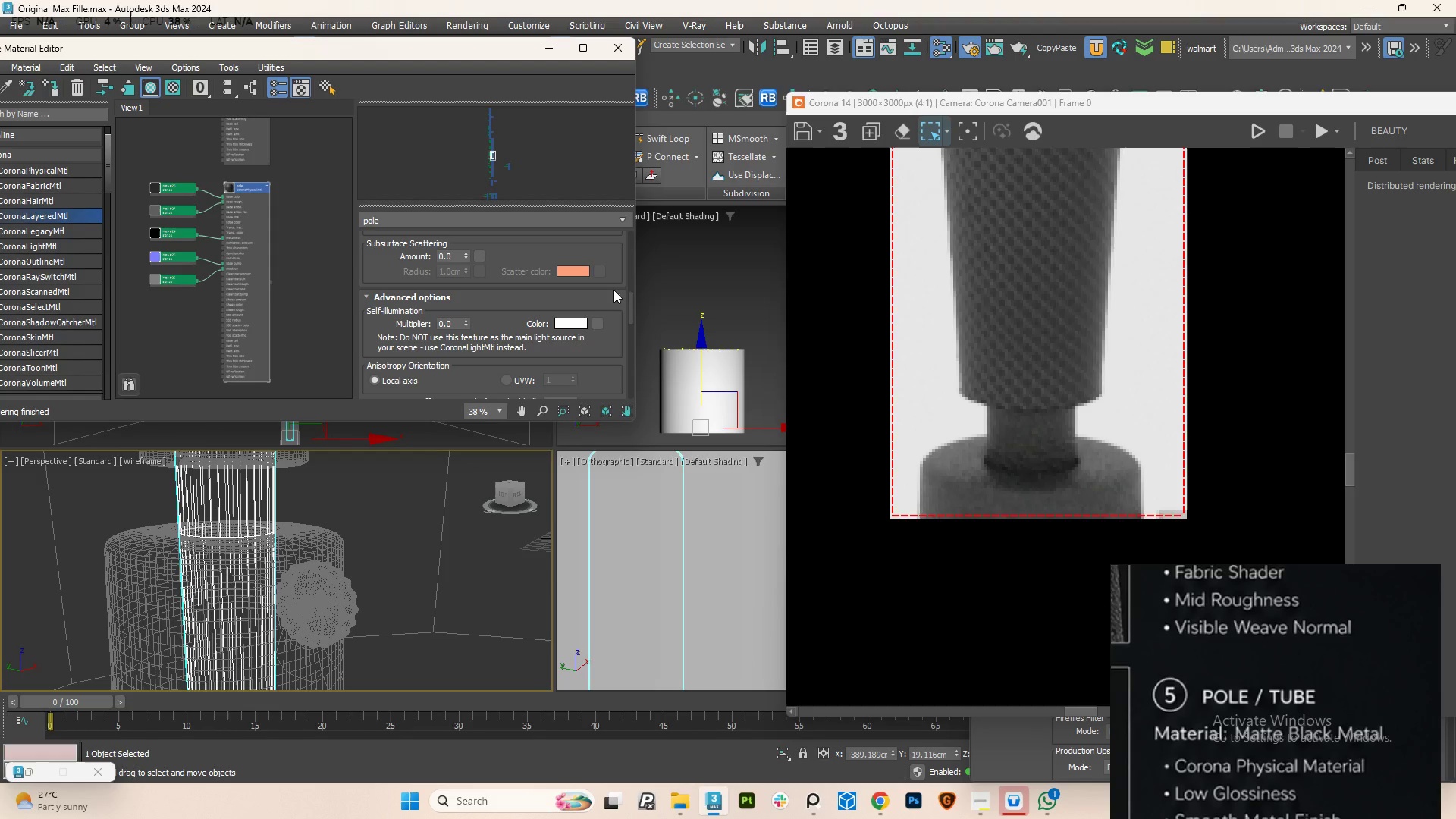 
left_click_drag(start_coordinate=[629, 303], to_coordinate=[633, 338])
 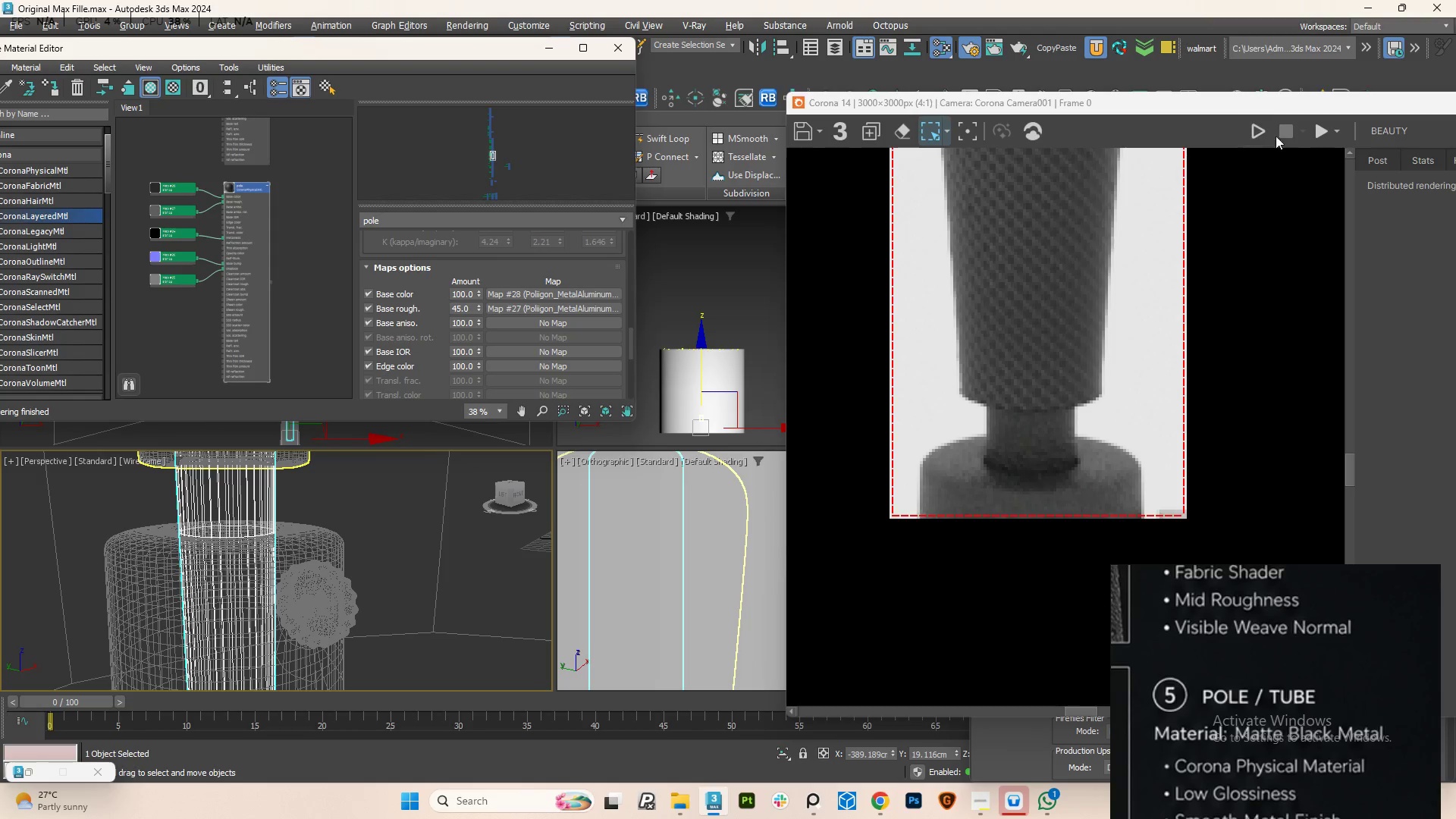 
left_click([1313, 133])
 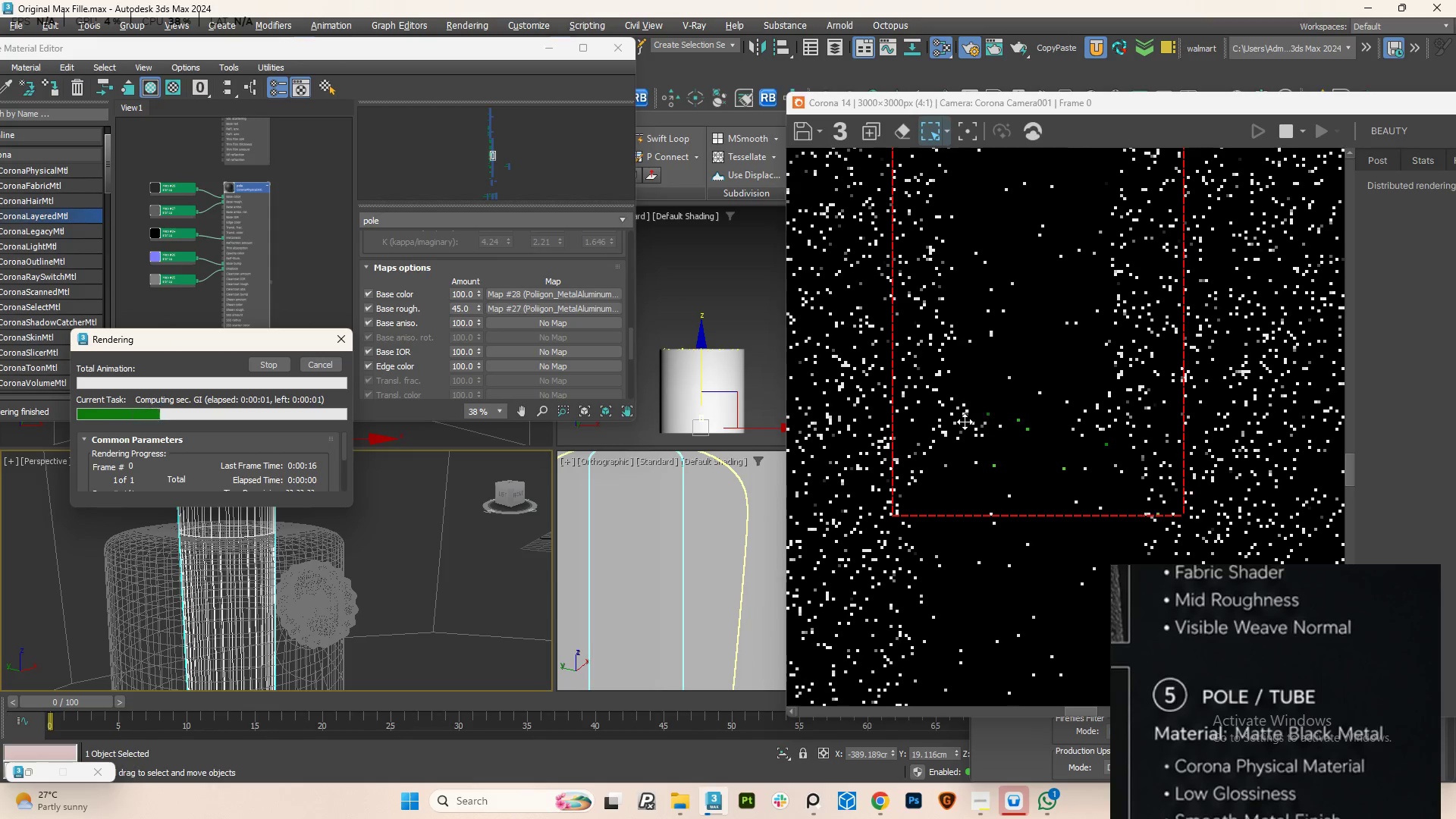 
mouse_move([981, 784])
 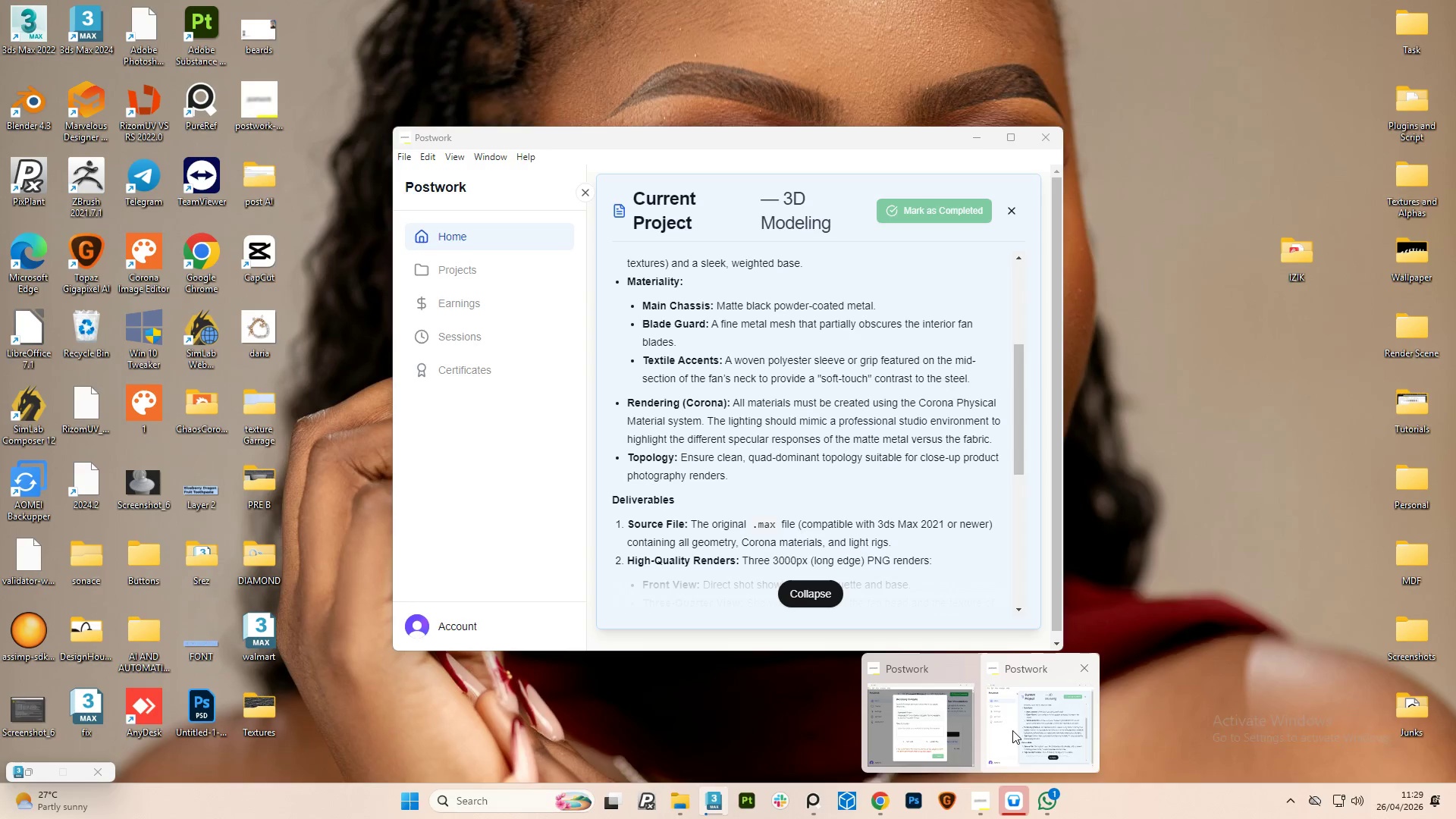 
left_click([1012, 730])